 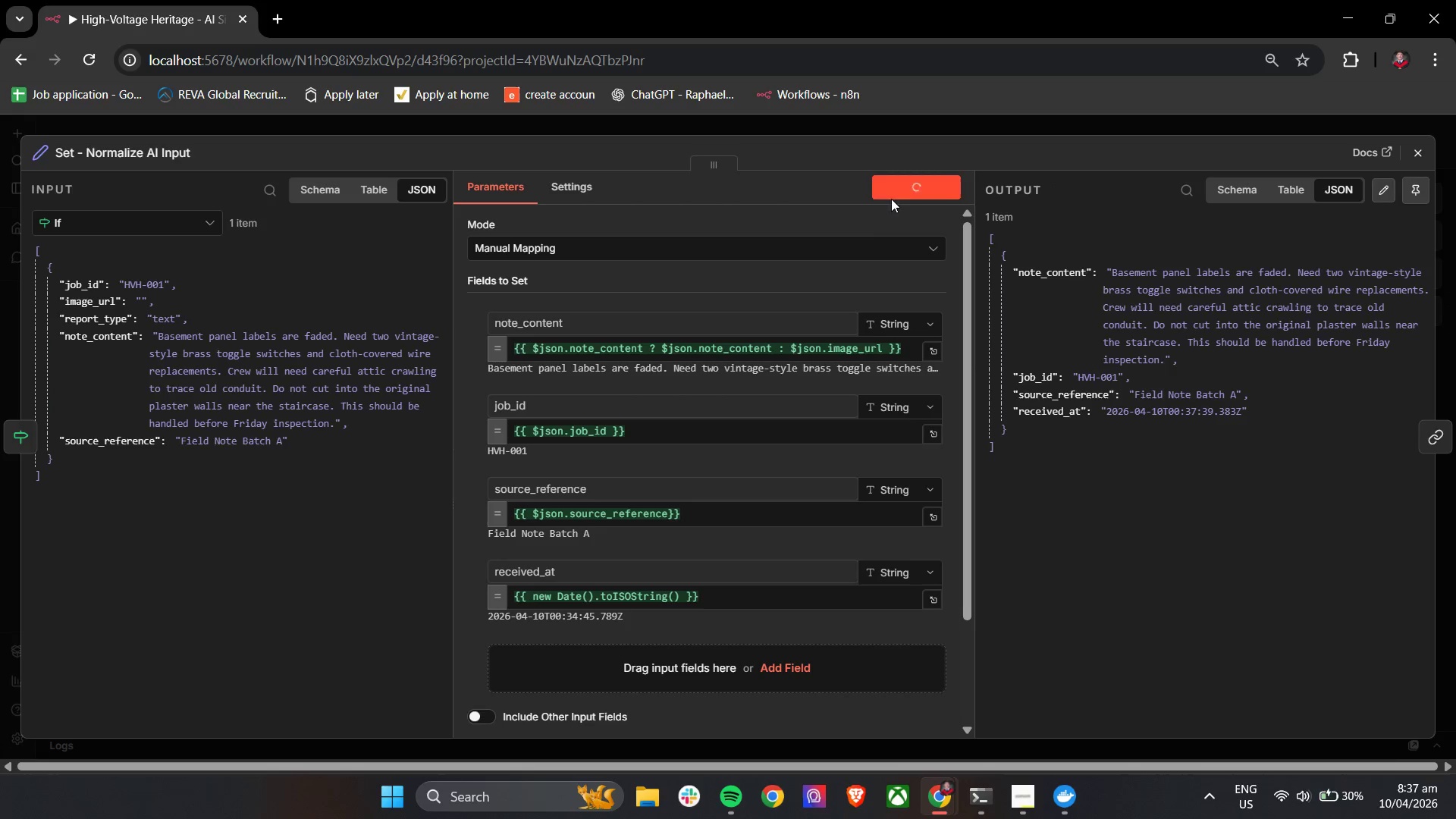 
left_click([941, 153])
 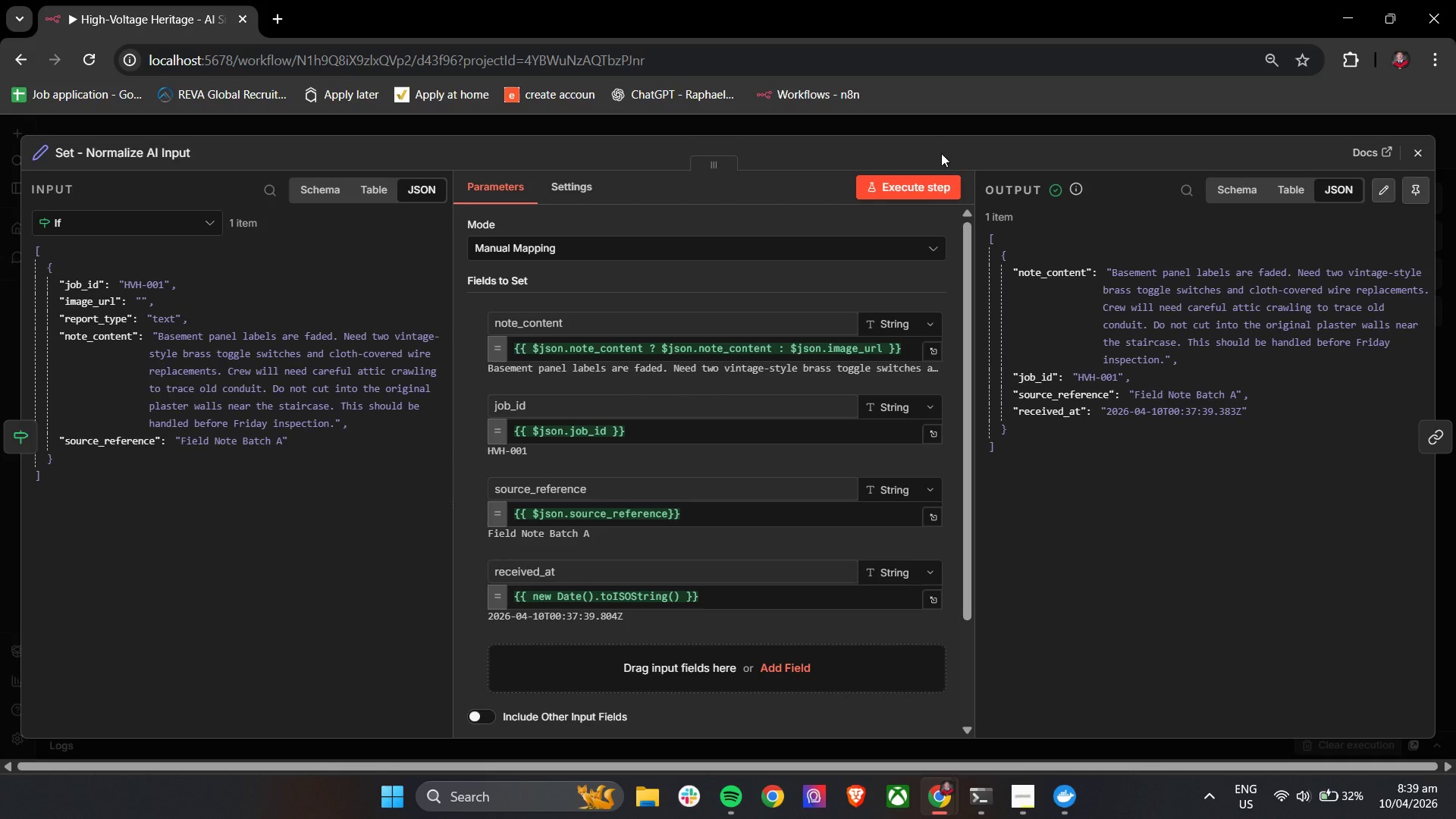 
wait(86.59)
 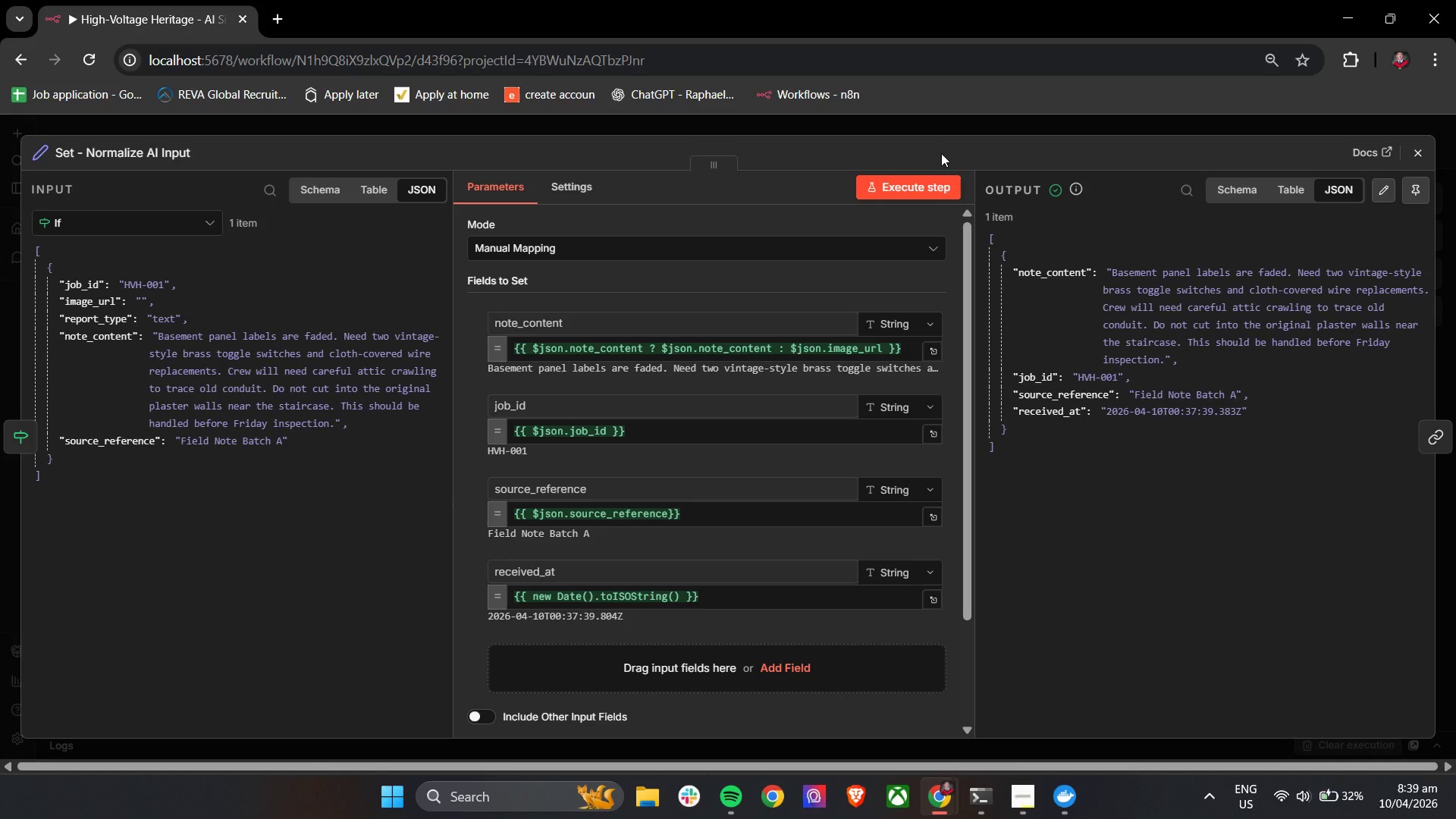 
left_click([1415, 153])
 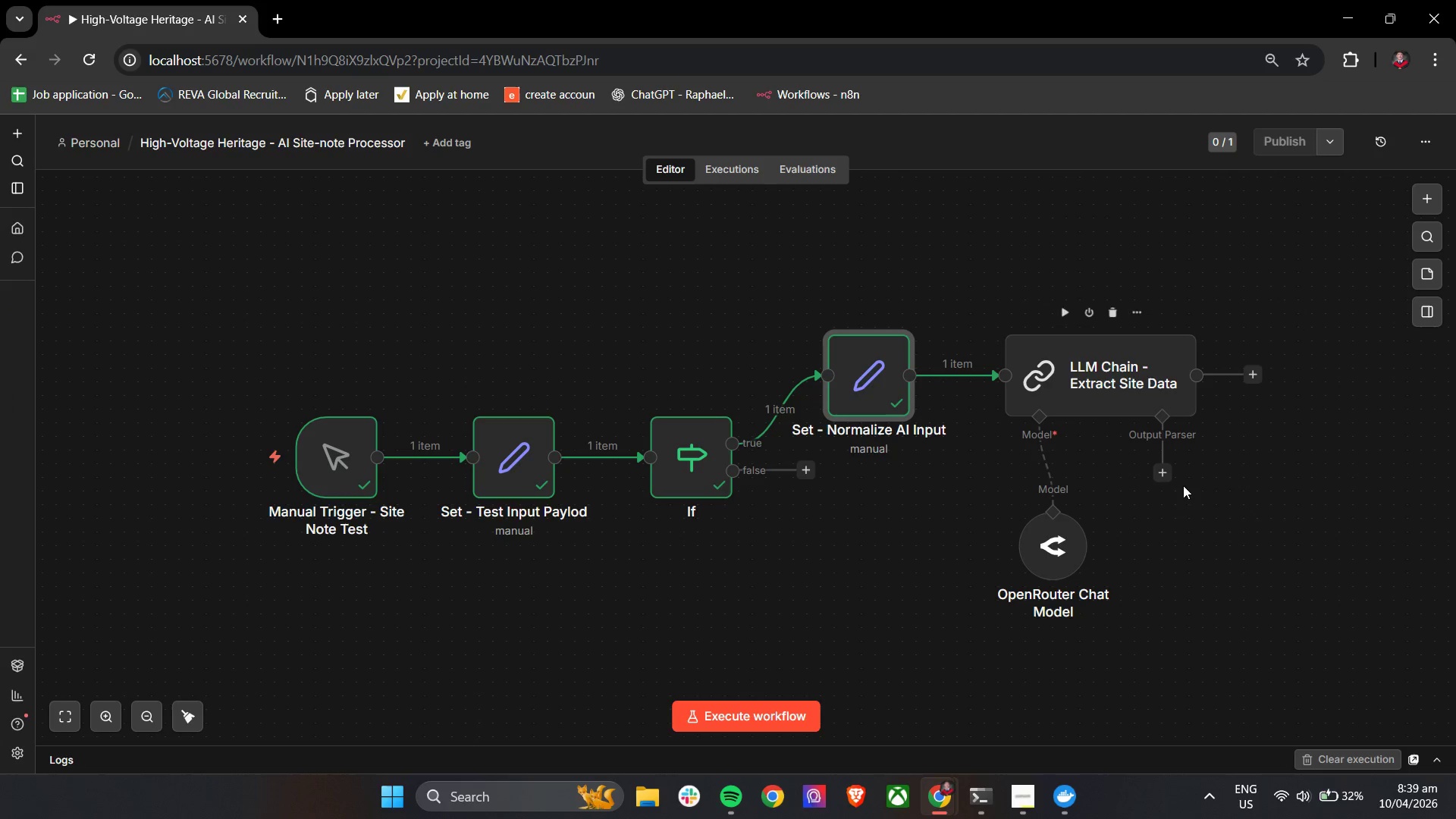 
hold_key(key=ControlLeft, duration=0.98)
left_click_drag(start_coordinate=[1269, 479], to_coordinate=[1209, 479])
 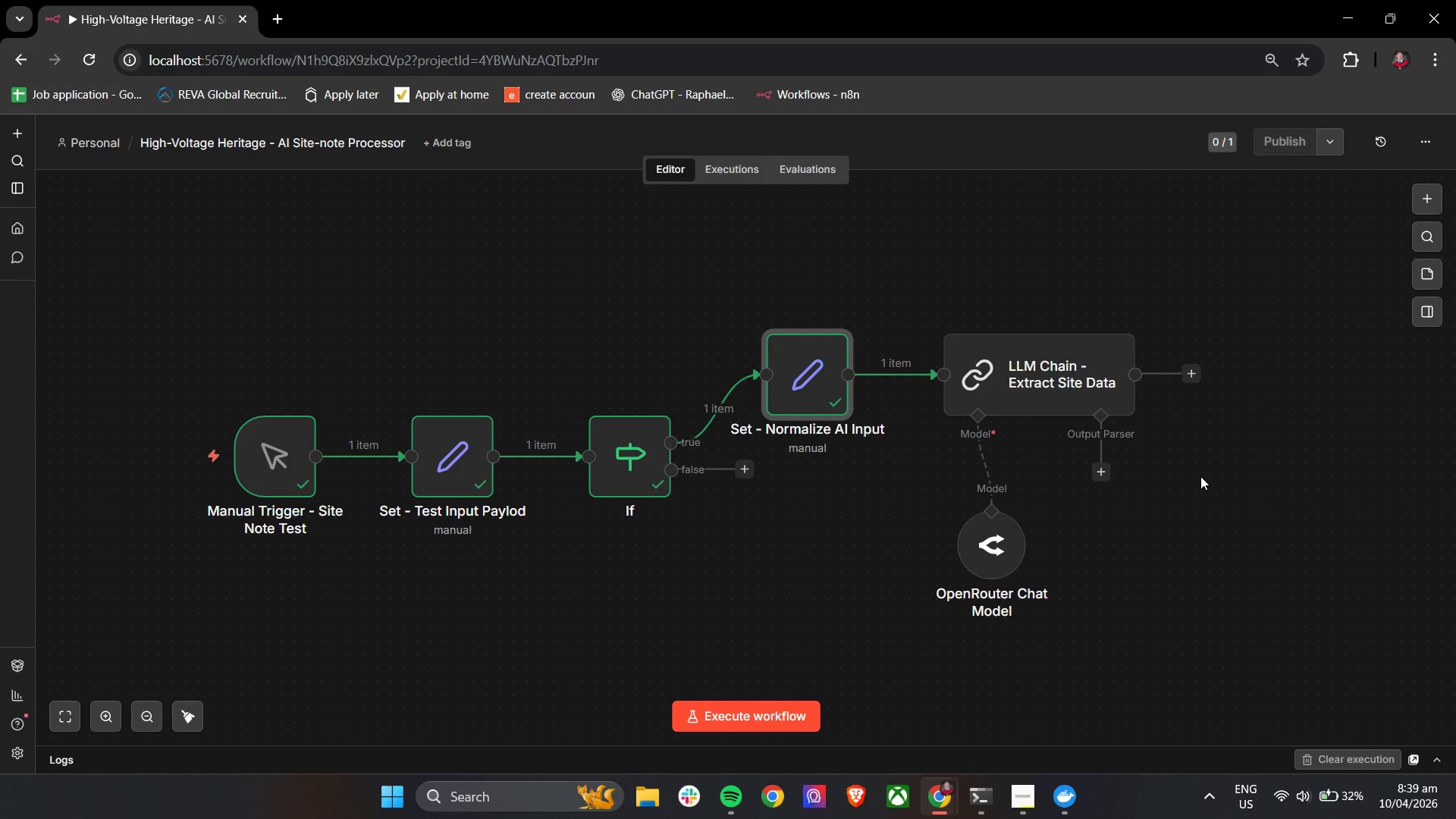 
wait(30.97)
 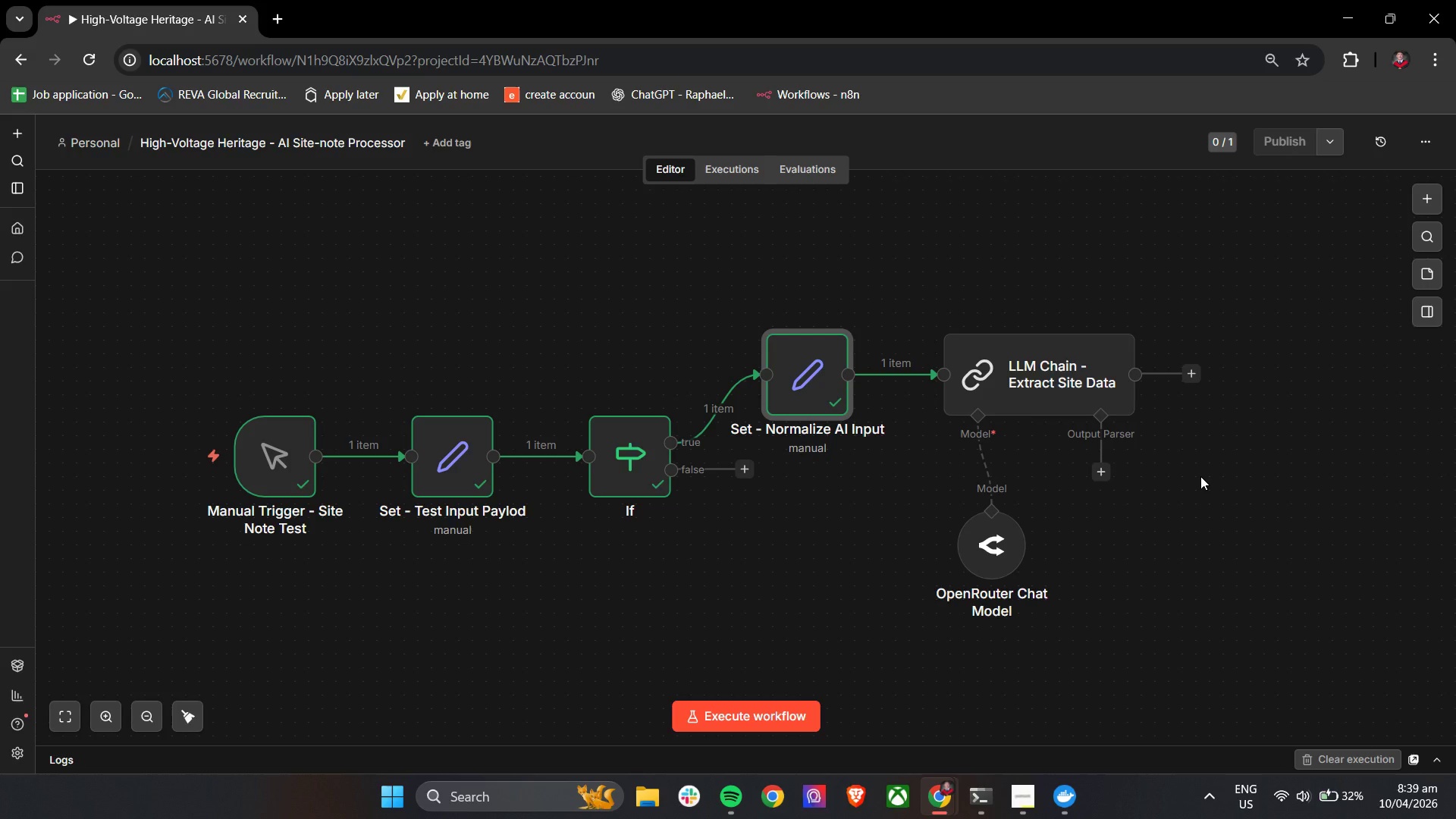 
left_click([1018, 802])